 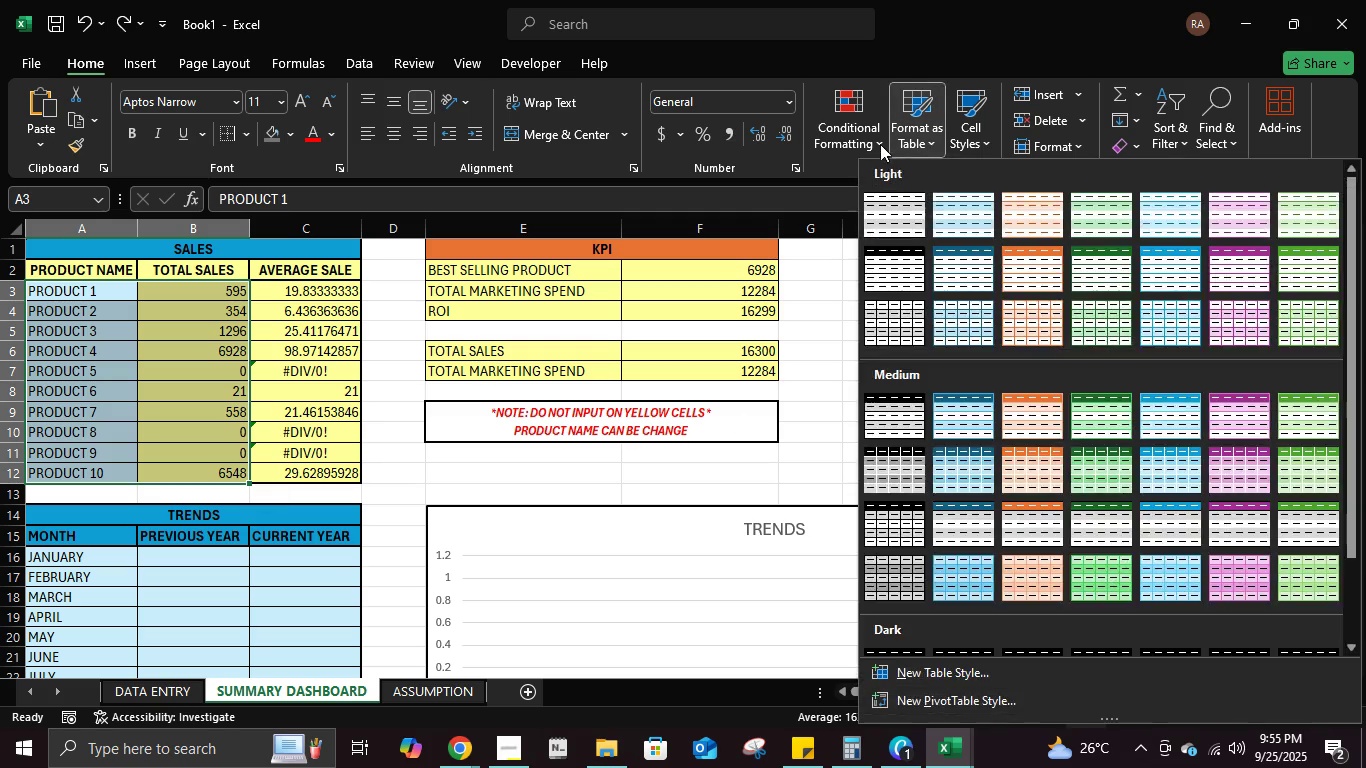 
double_click([874, 140])
 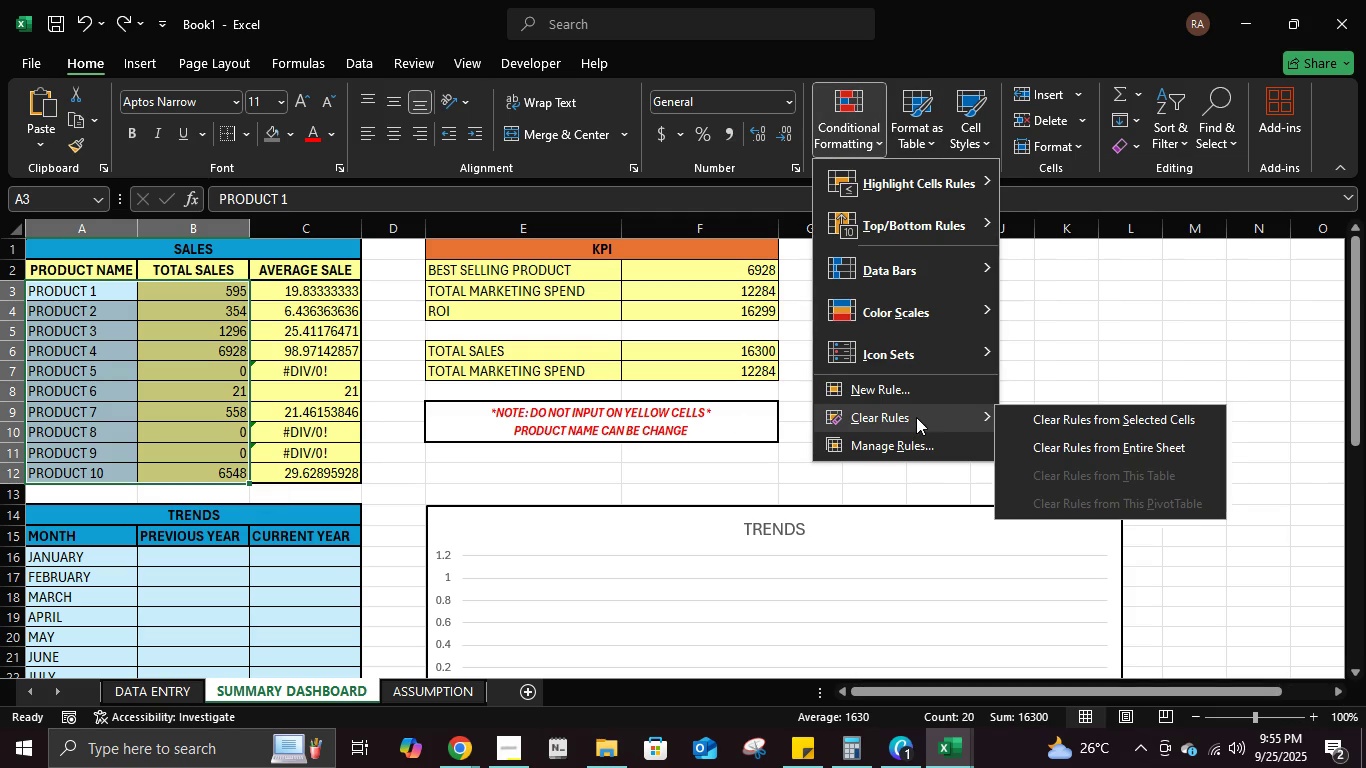 
left_click([916, 417])
 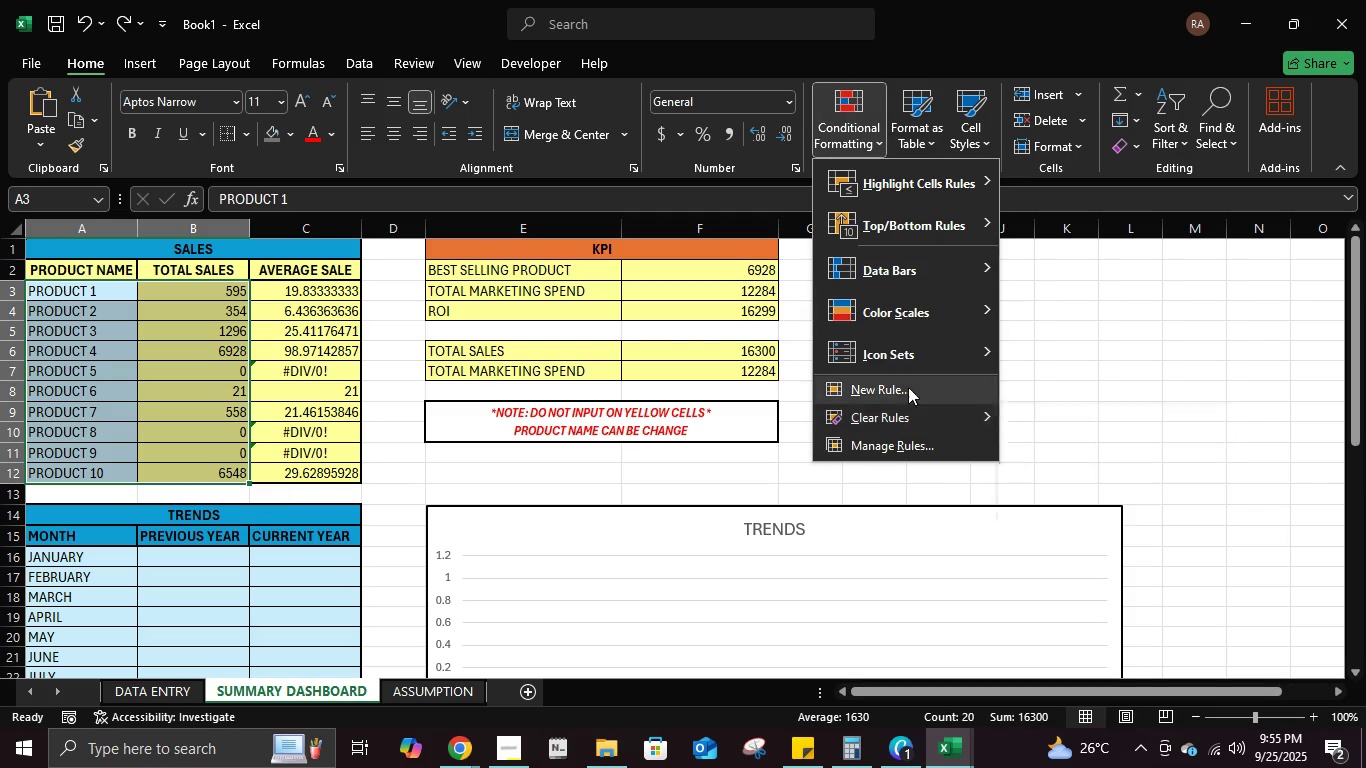 
left_click([908, 387])
 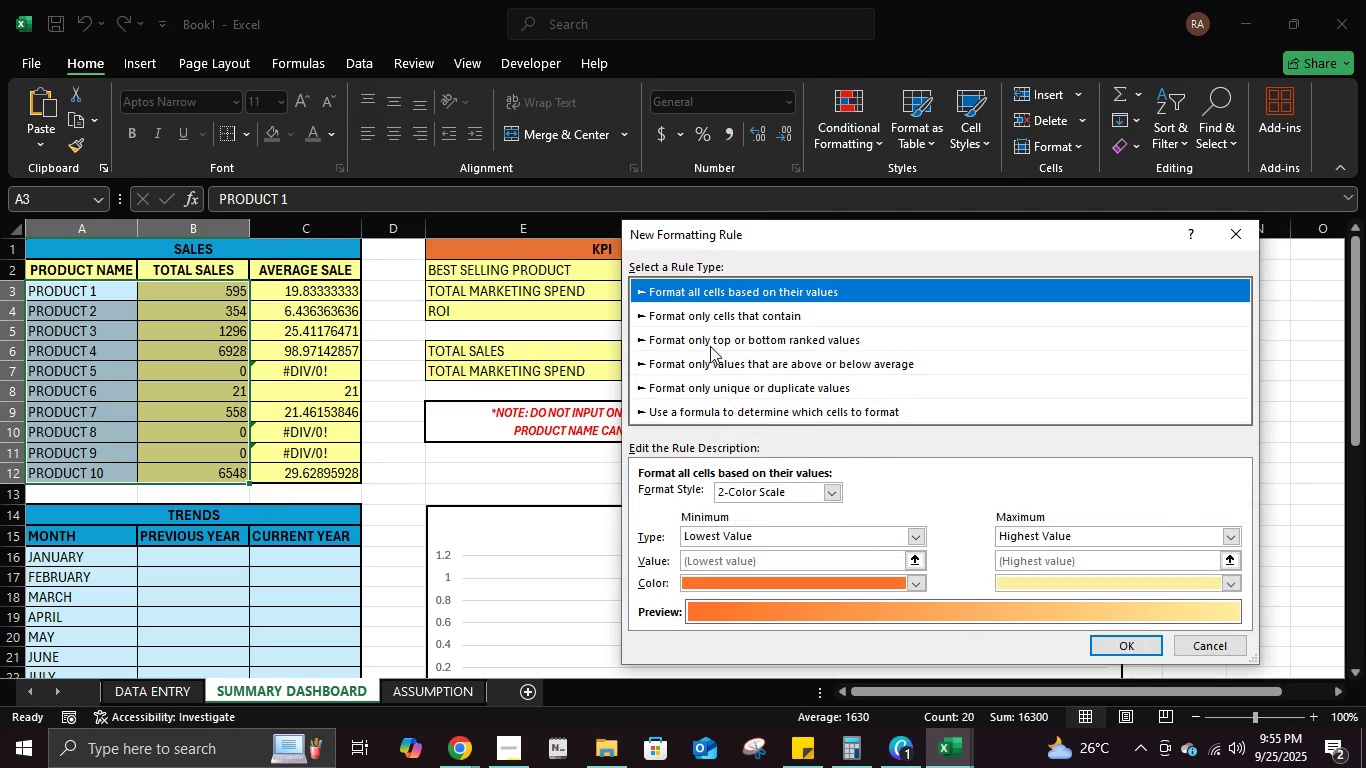 
left_click([709, 340])